 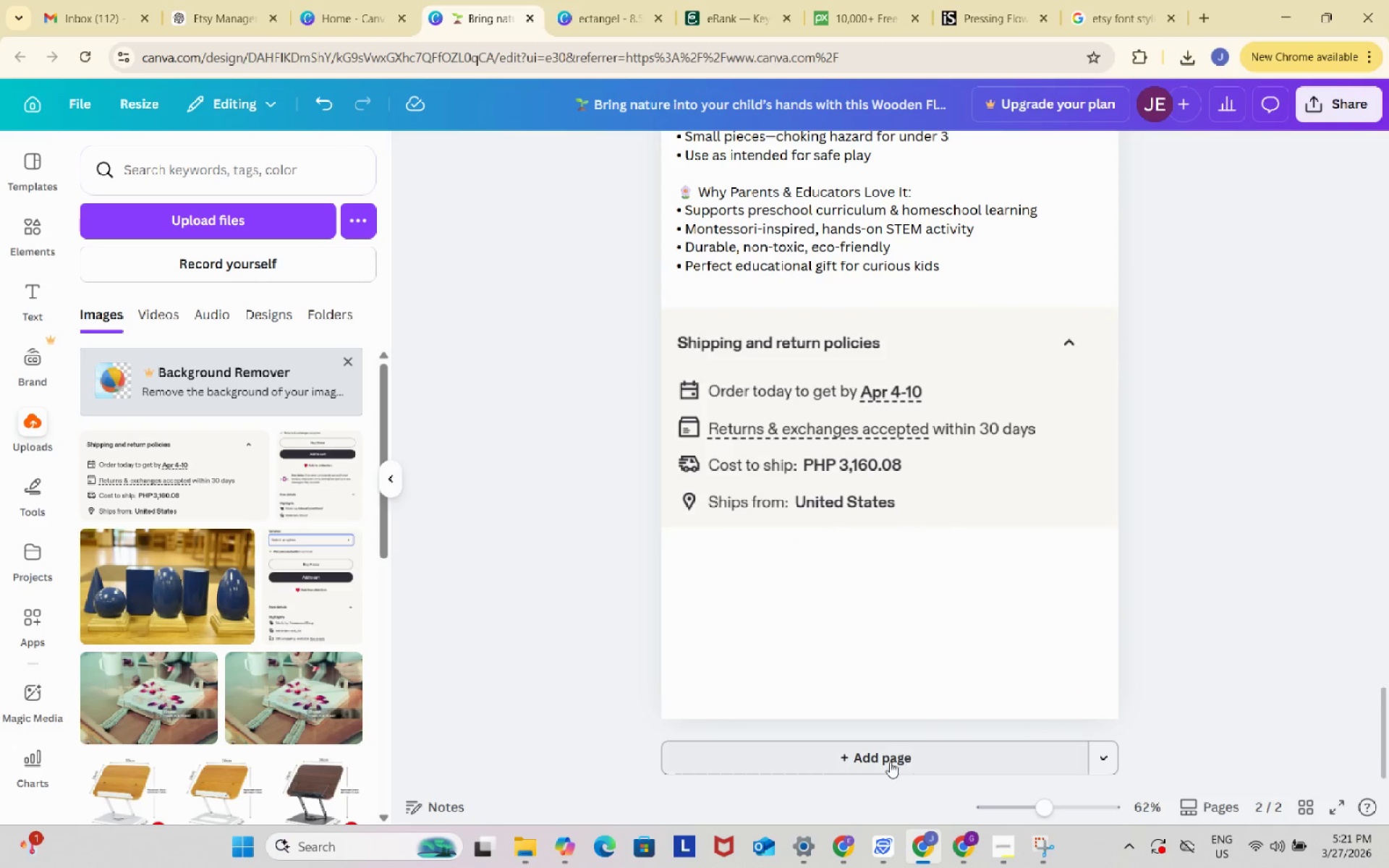 
left_click([886, 766])
 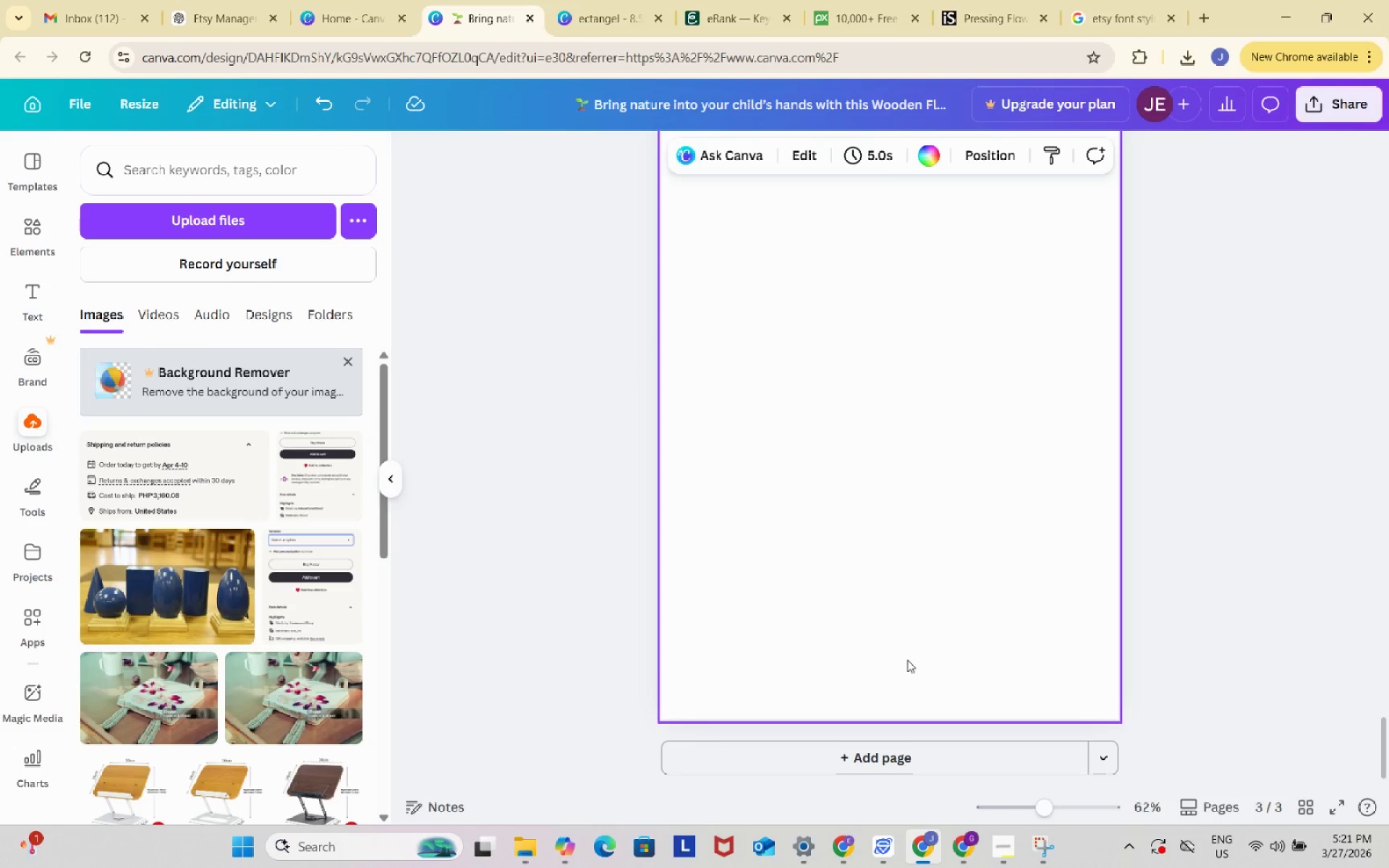 
scroll: coordinate [1001, 671], scroll_direction: down, amount: 28.0
 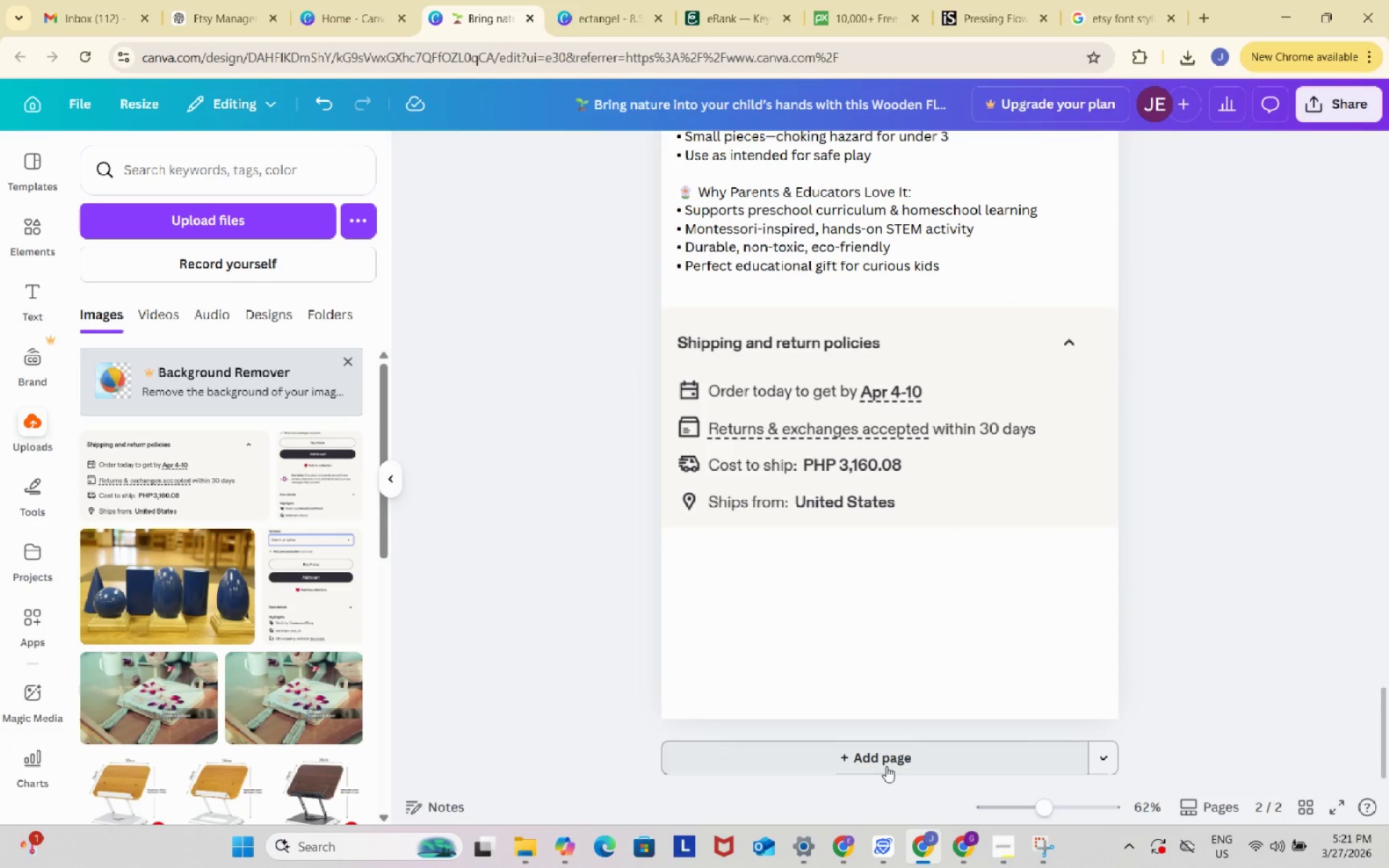 
scroll: coordinate [1257, 506], scroll_direction: up, amount: 44.0
 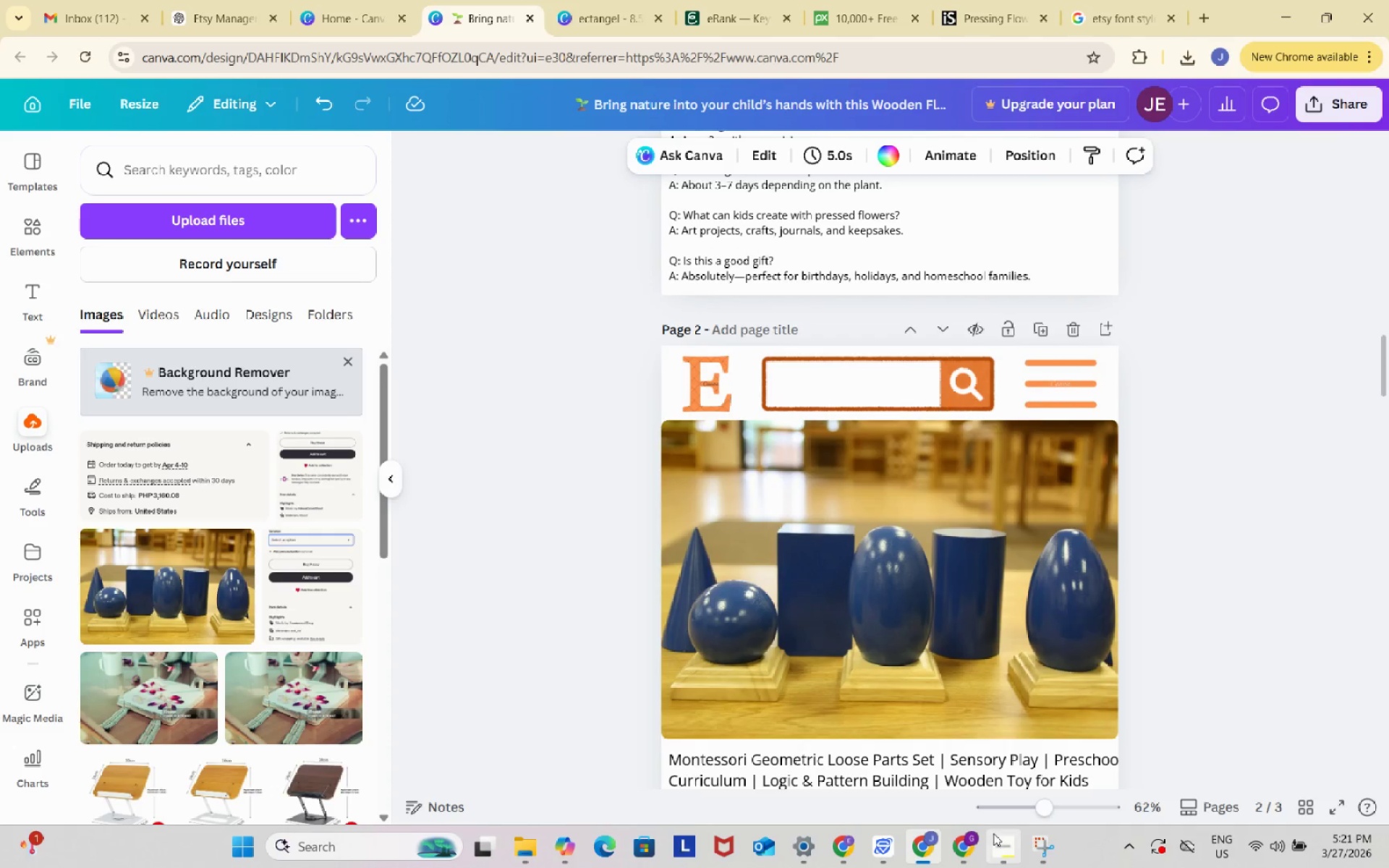 
left_click([969, 840])
 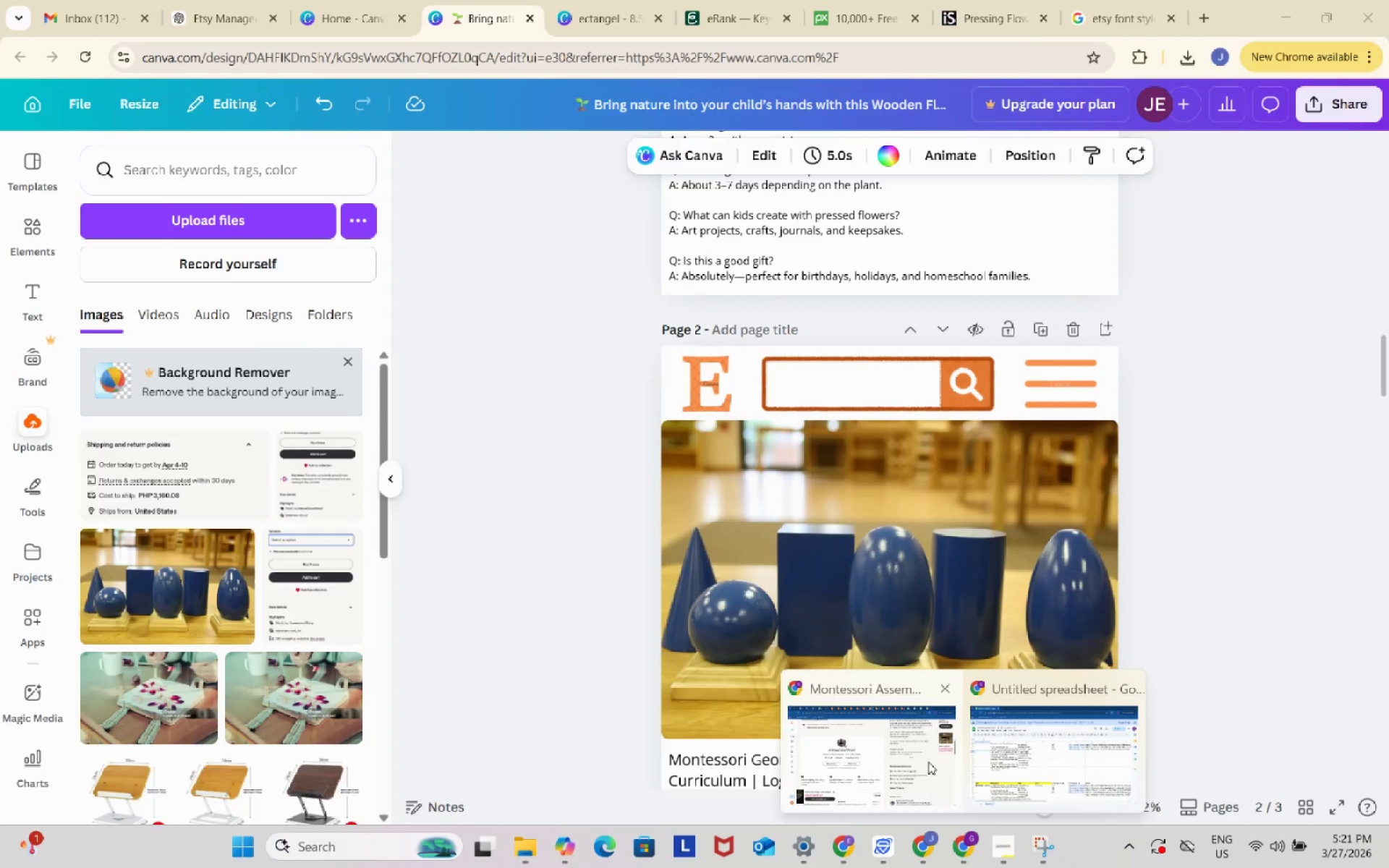 
left_click([919, 756])
 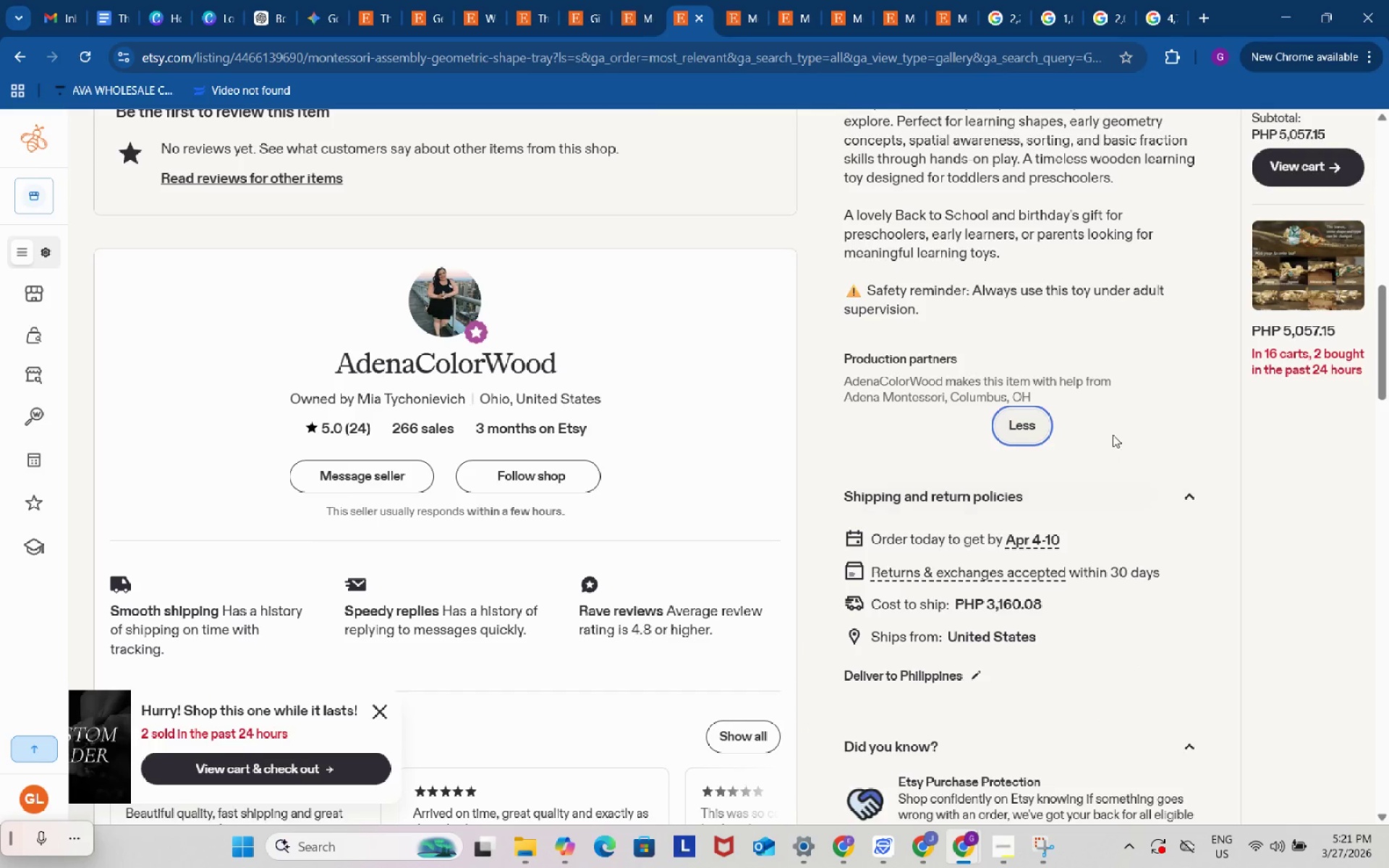 
scroll: coordinate [1113, 435], scroll_direction: down, amount: 3.0
 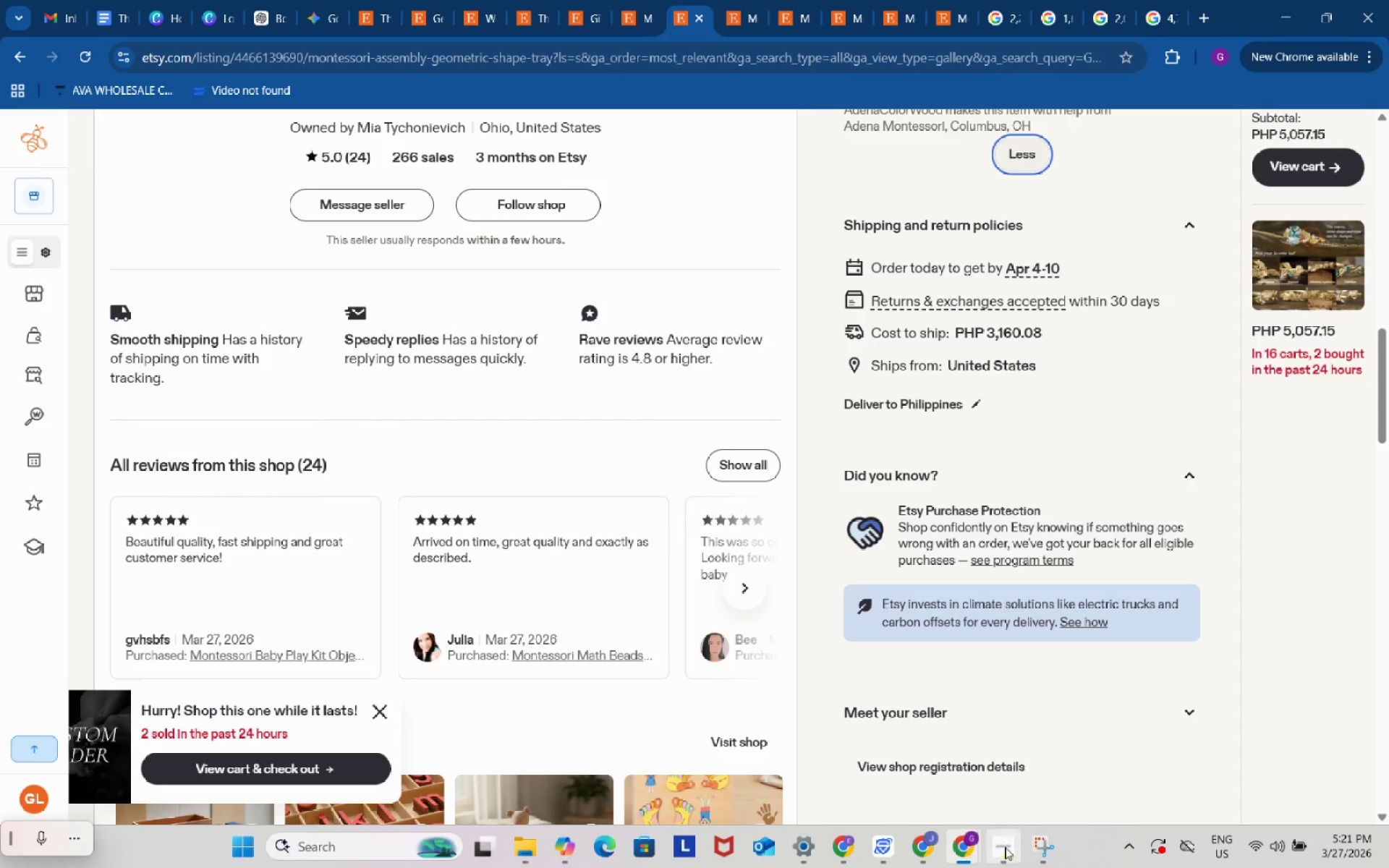 
left_click([1006, 848])